 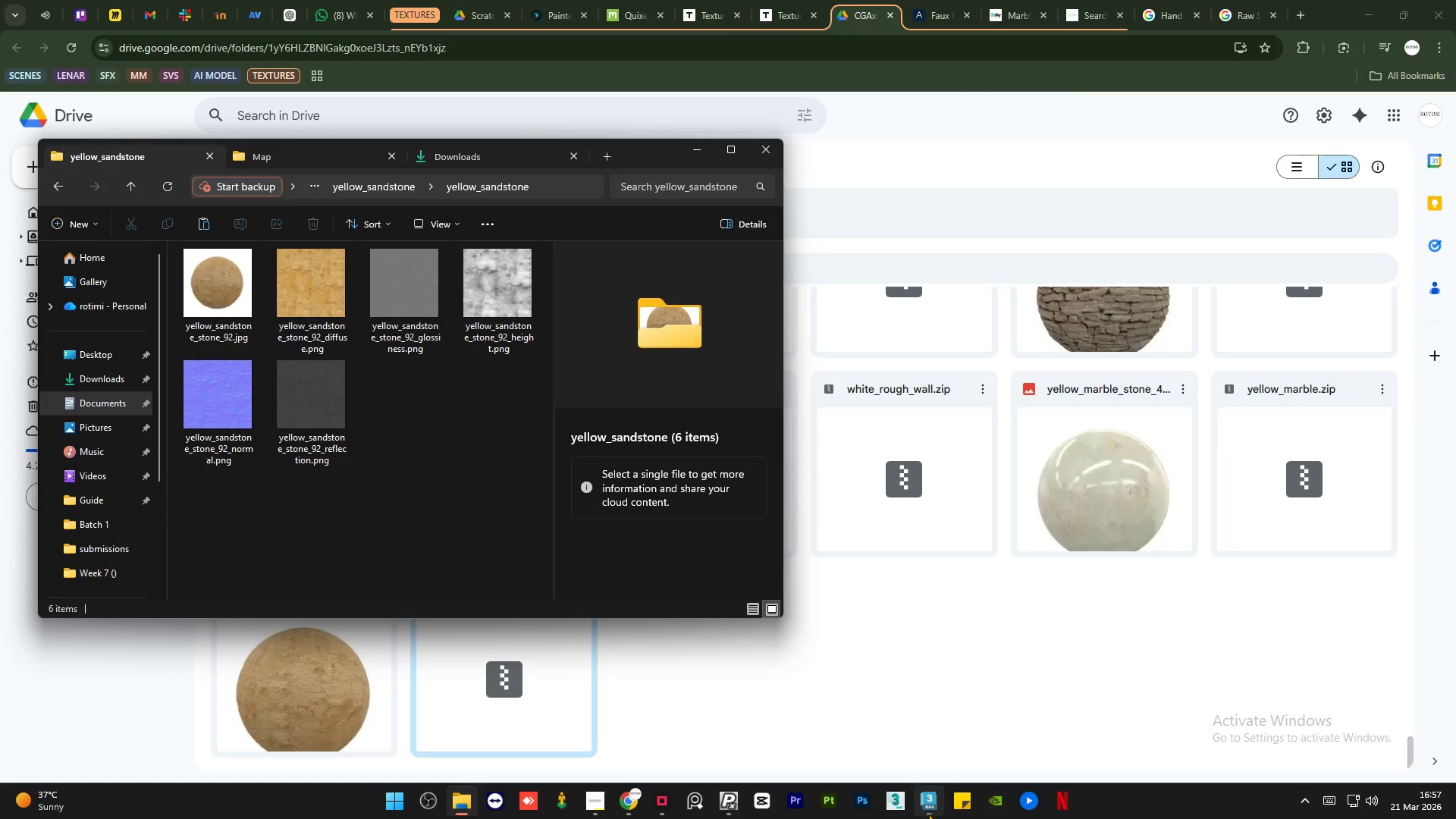 
left_click_drag(start_coordinate=[1065, 278], to_coordinate=[1025, 403])
 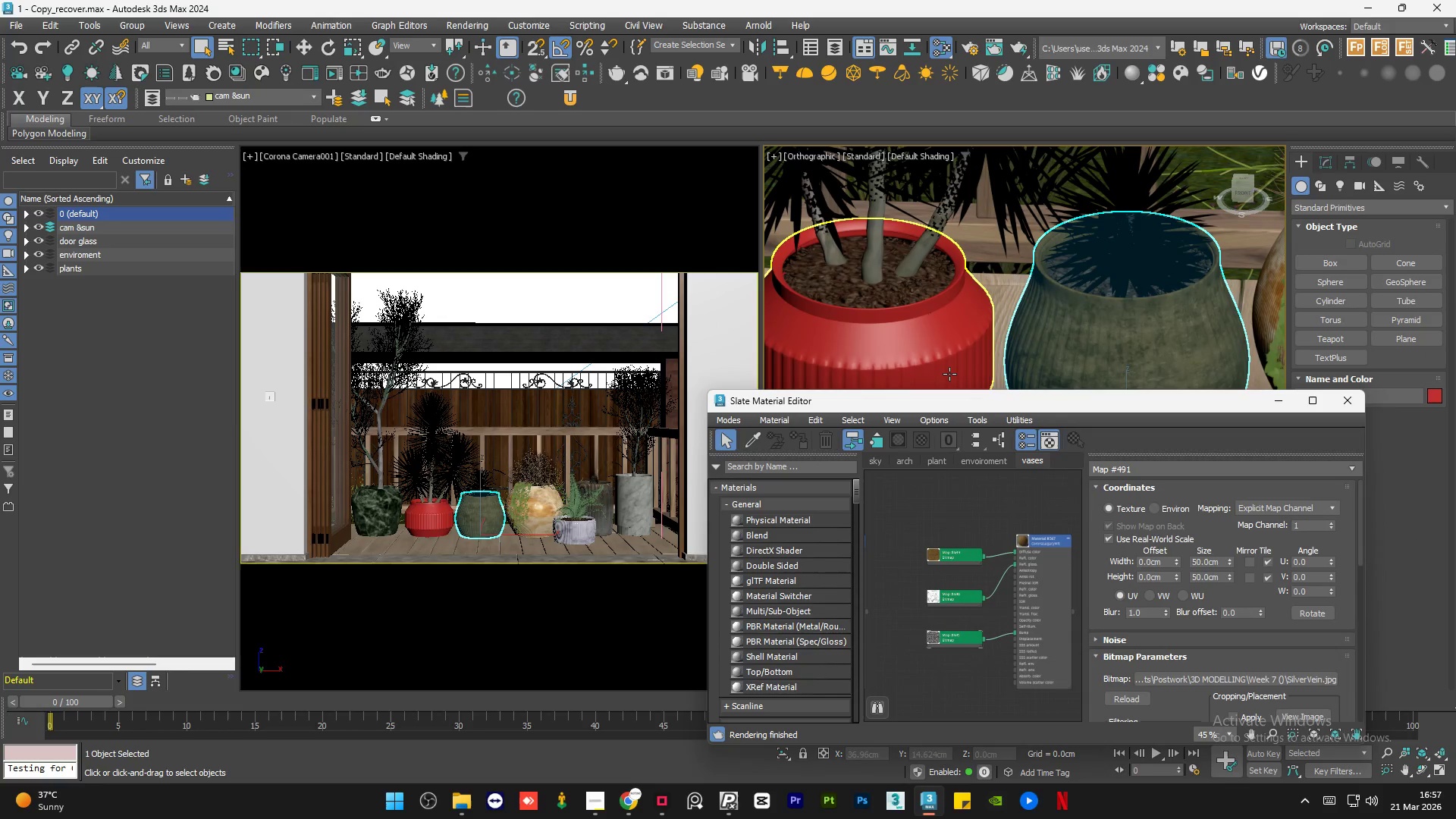 
left_click([949, 374])
 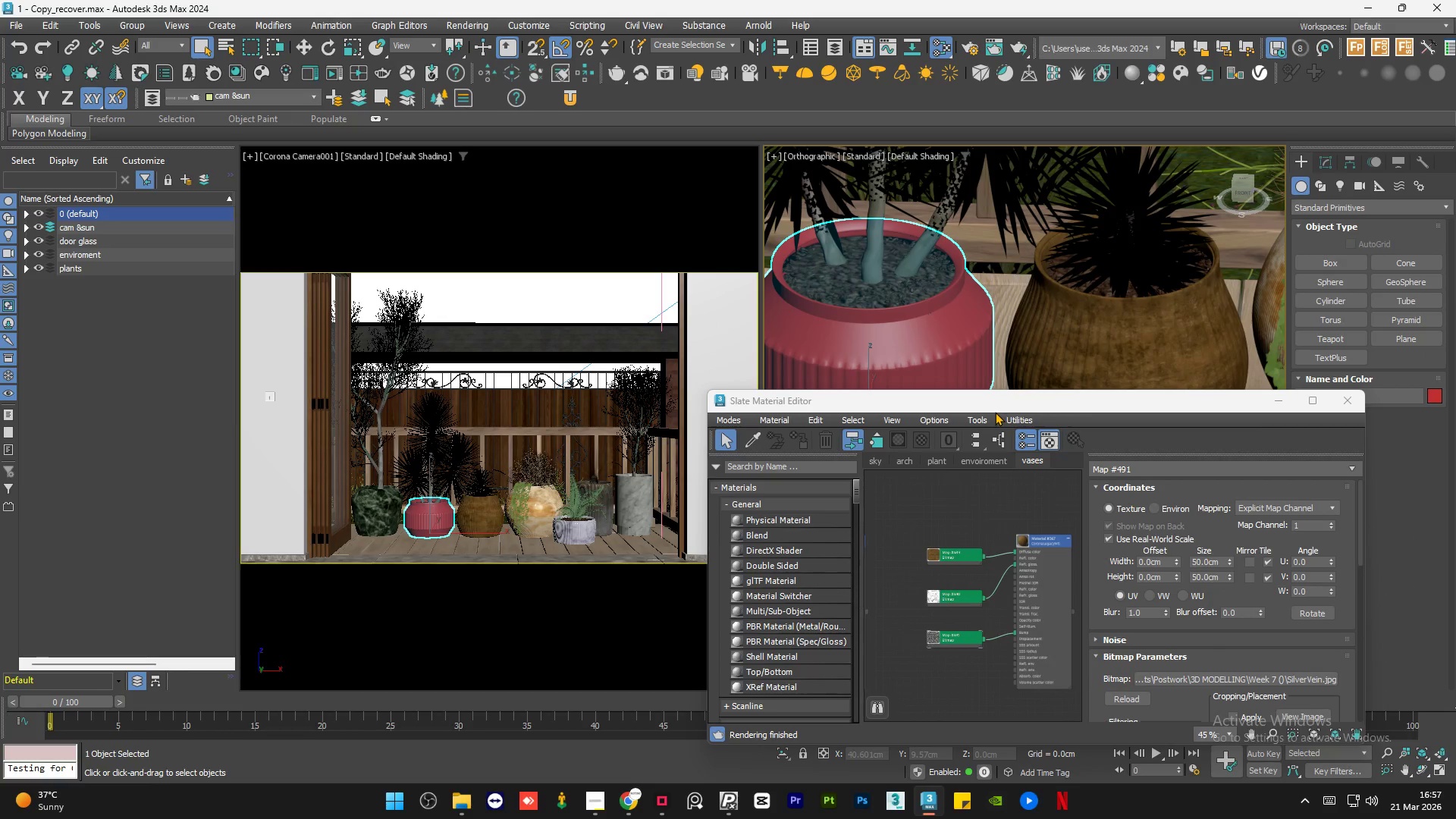 
left_click_drag(start_coordinate=[996, 406], to_coordinate=[1014, 275])
 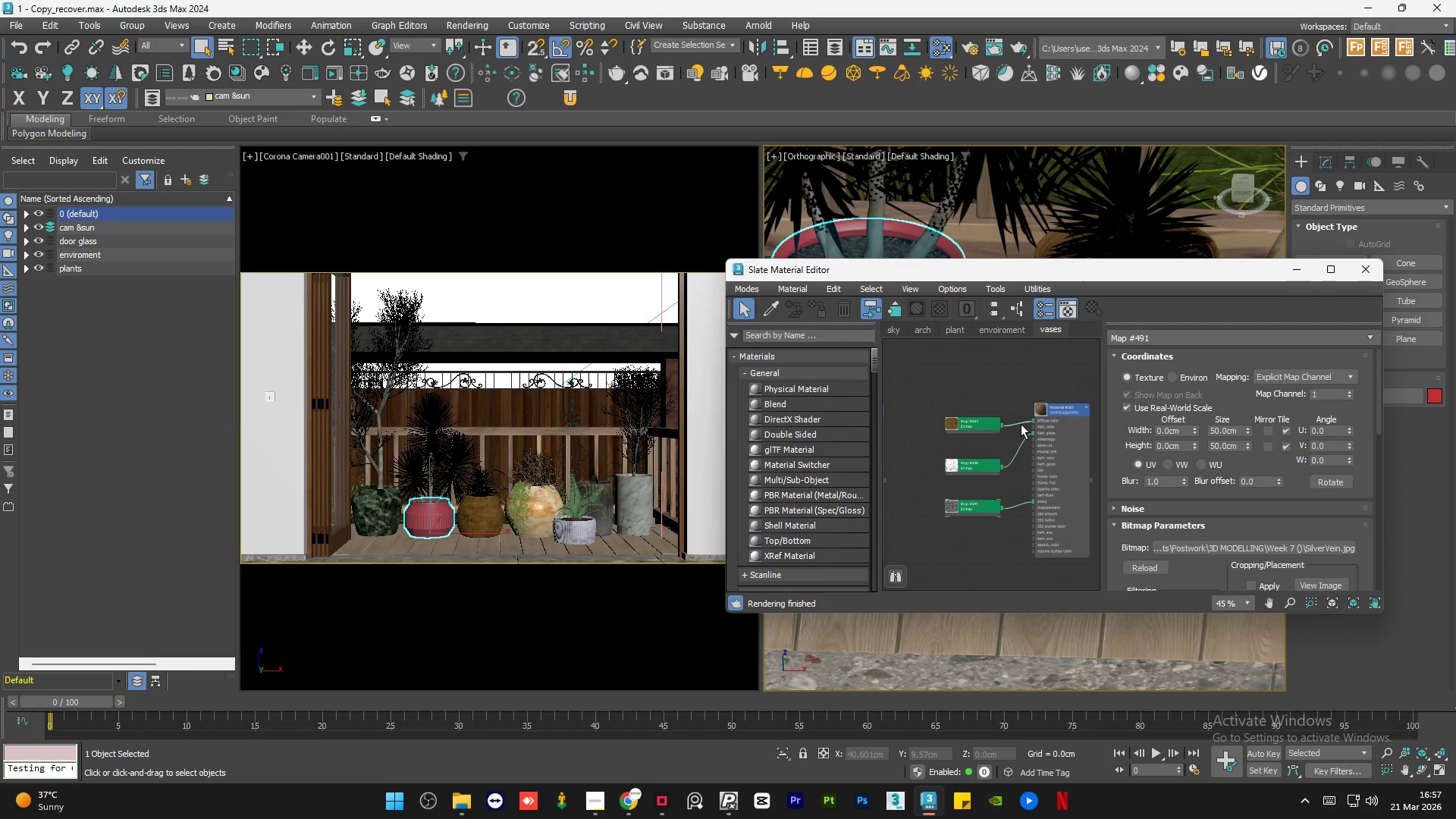 
scroll: coordinate [1002, 446], scroll_direction: down, amount: 3.0
 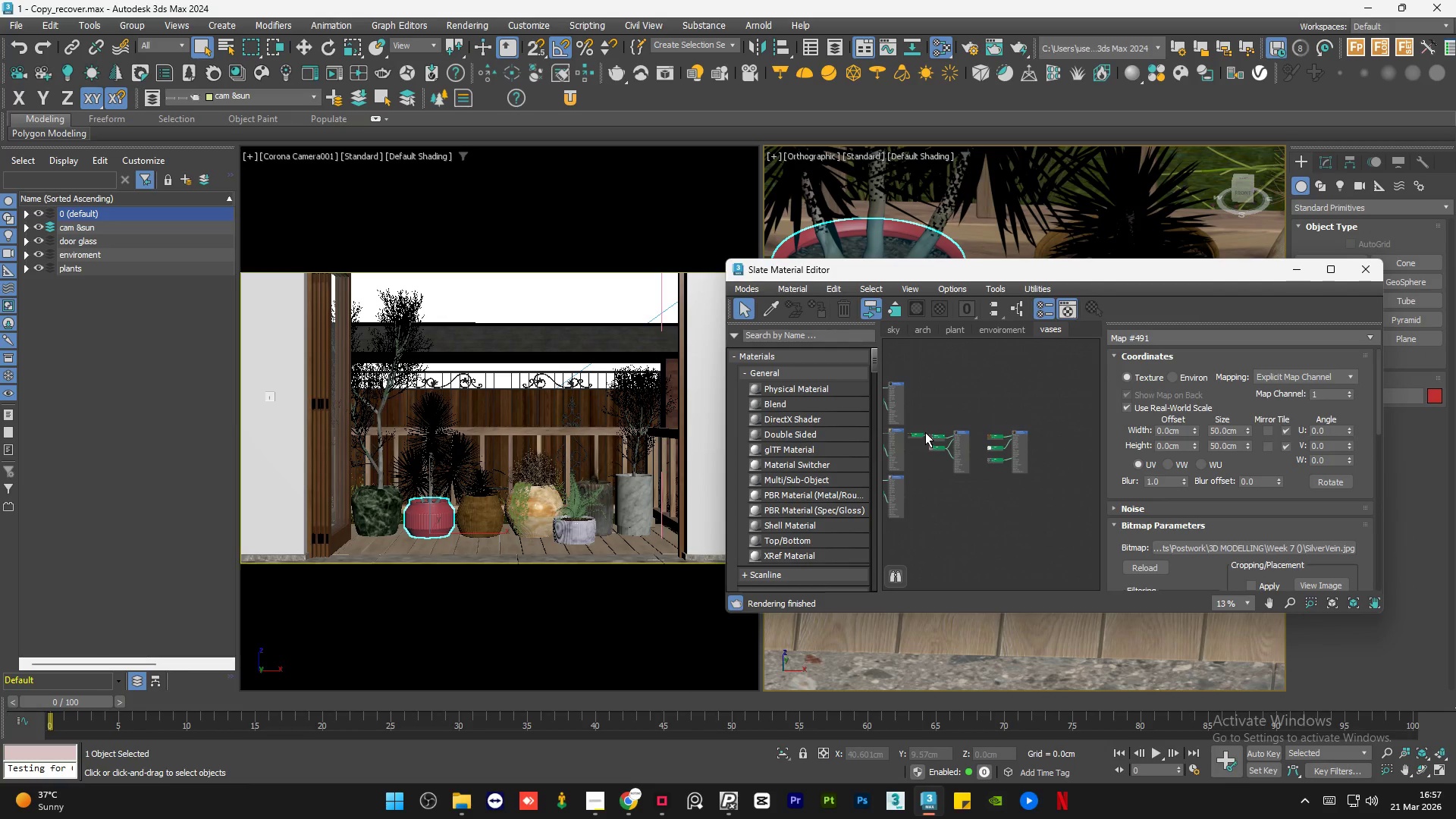 
scroll: coordinate [945, 441], scroll_direction: up, amount: 4.0
 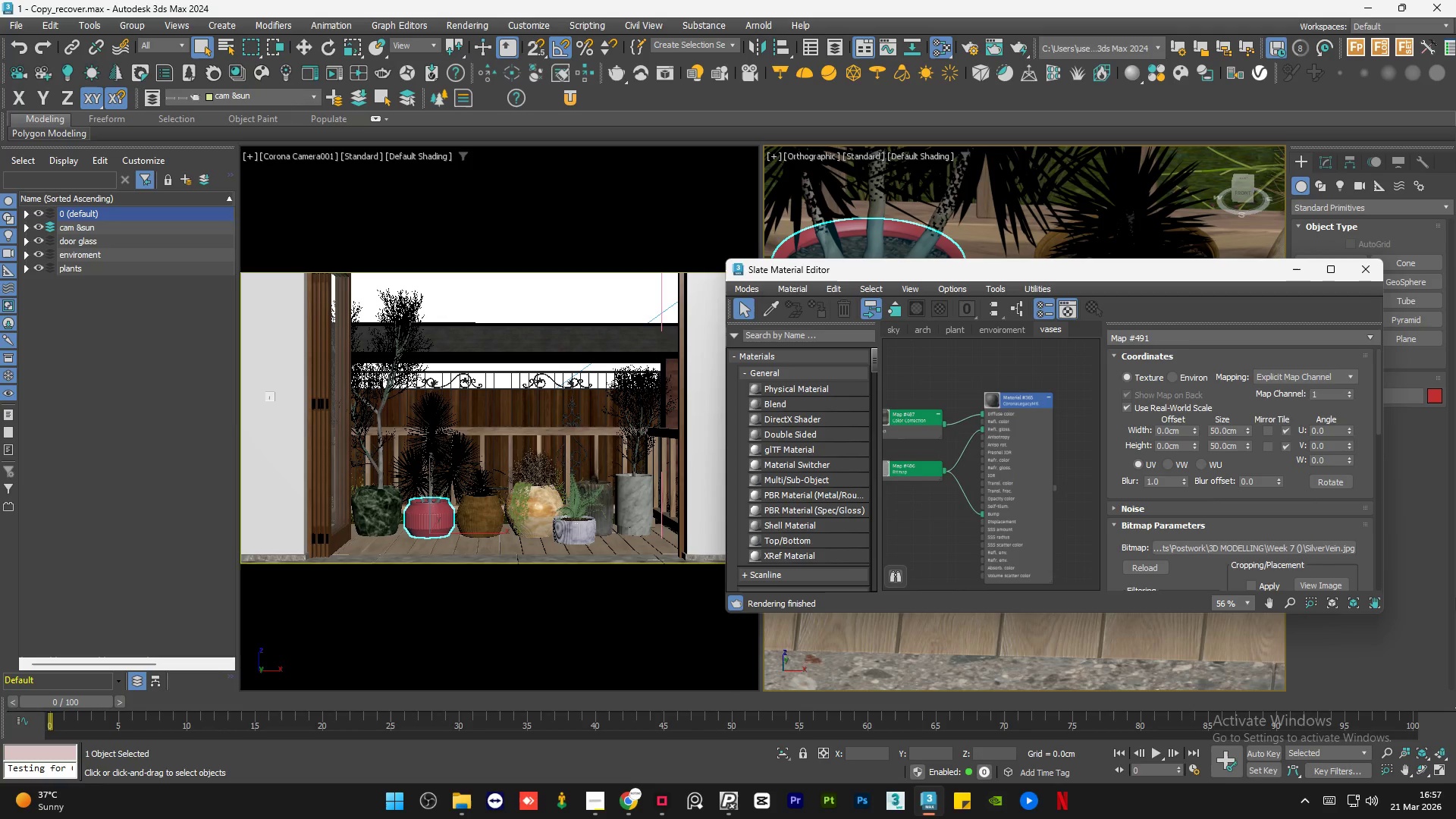 
left_click([588, 805])